 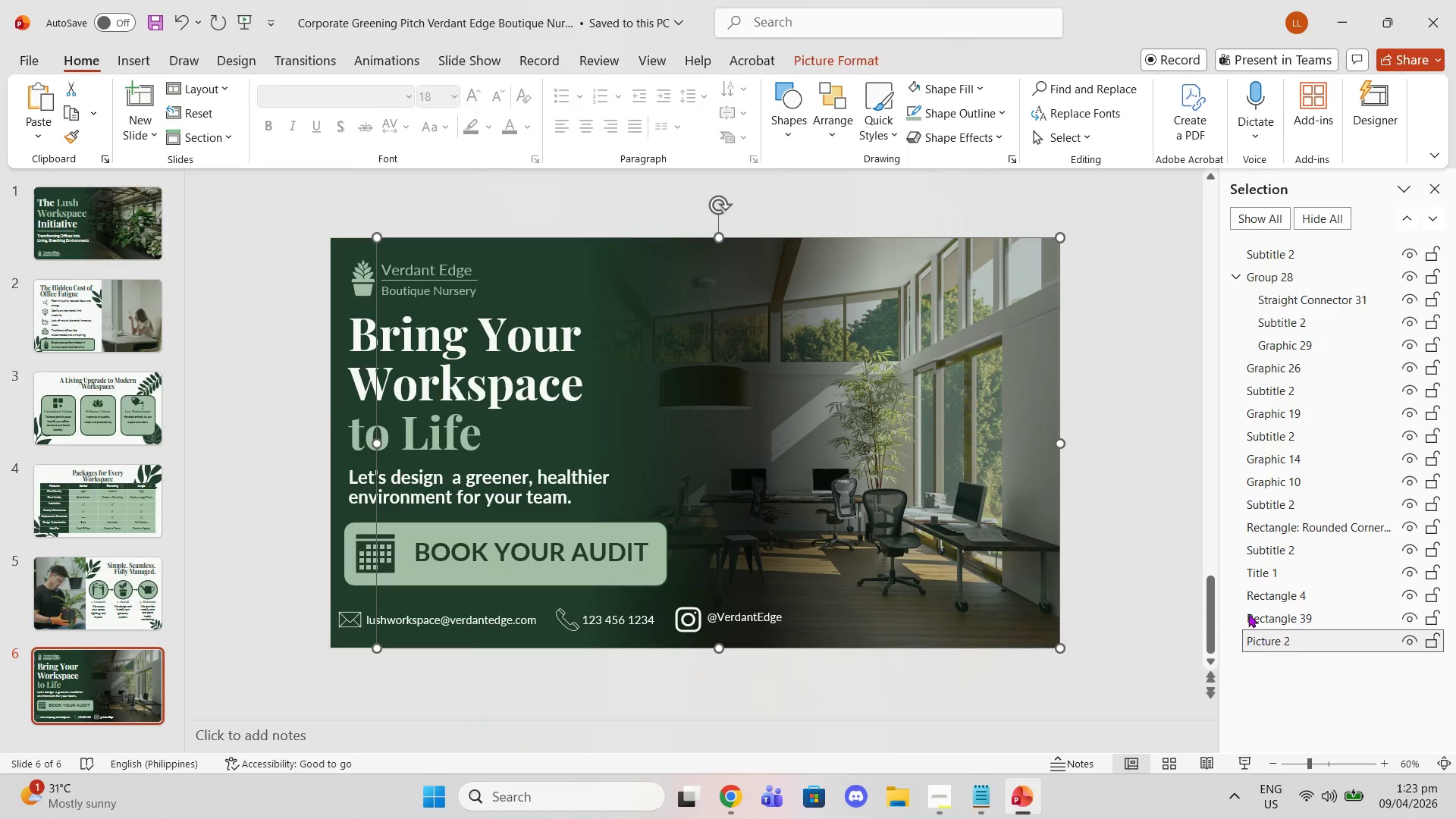 
left_click([827, 72])
 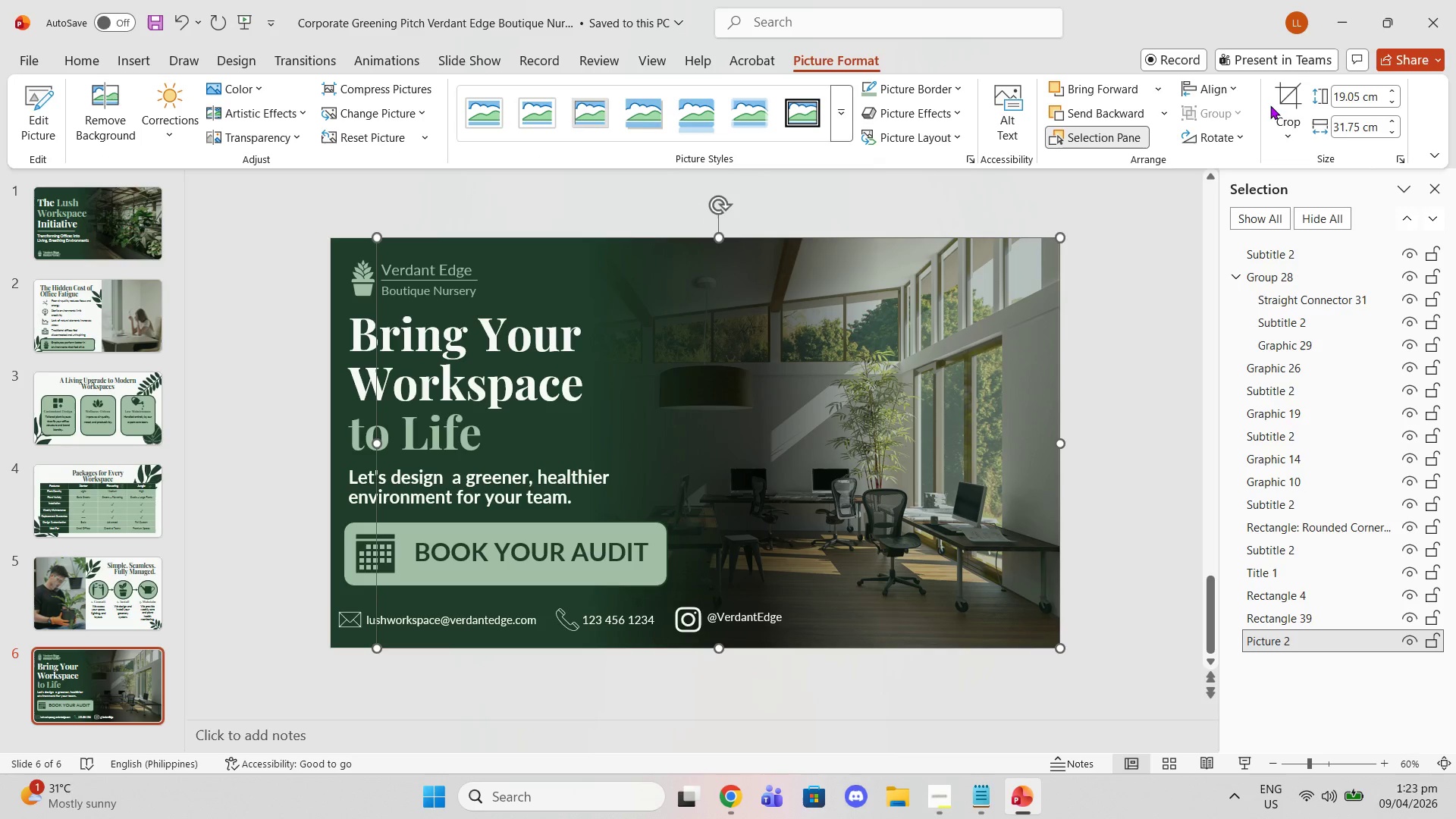 
left_click([1270, 105])
 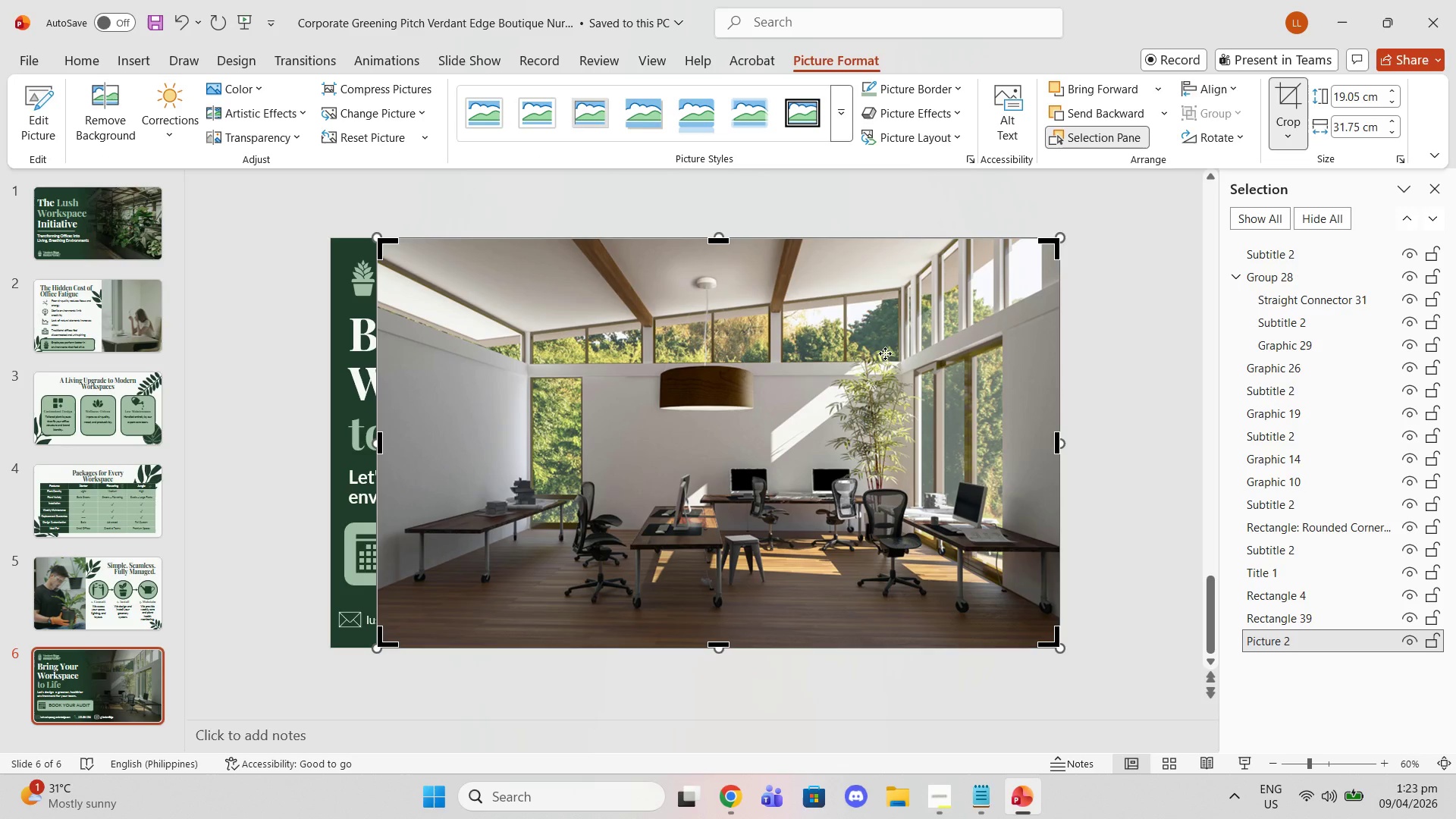 
left_click_drag(start_coordinate=[884, 354], to_coordinate=[952, 356])
 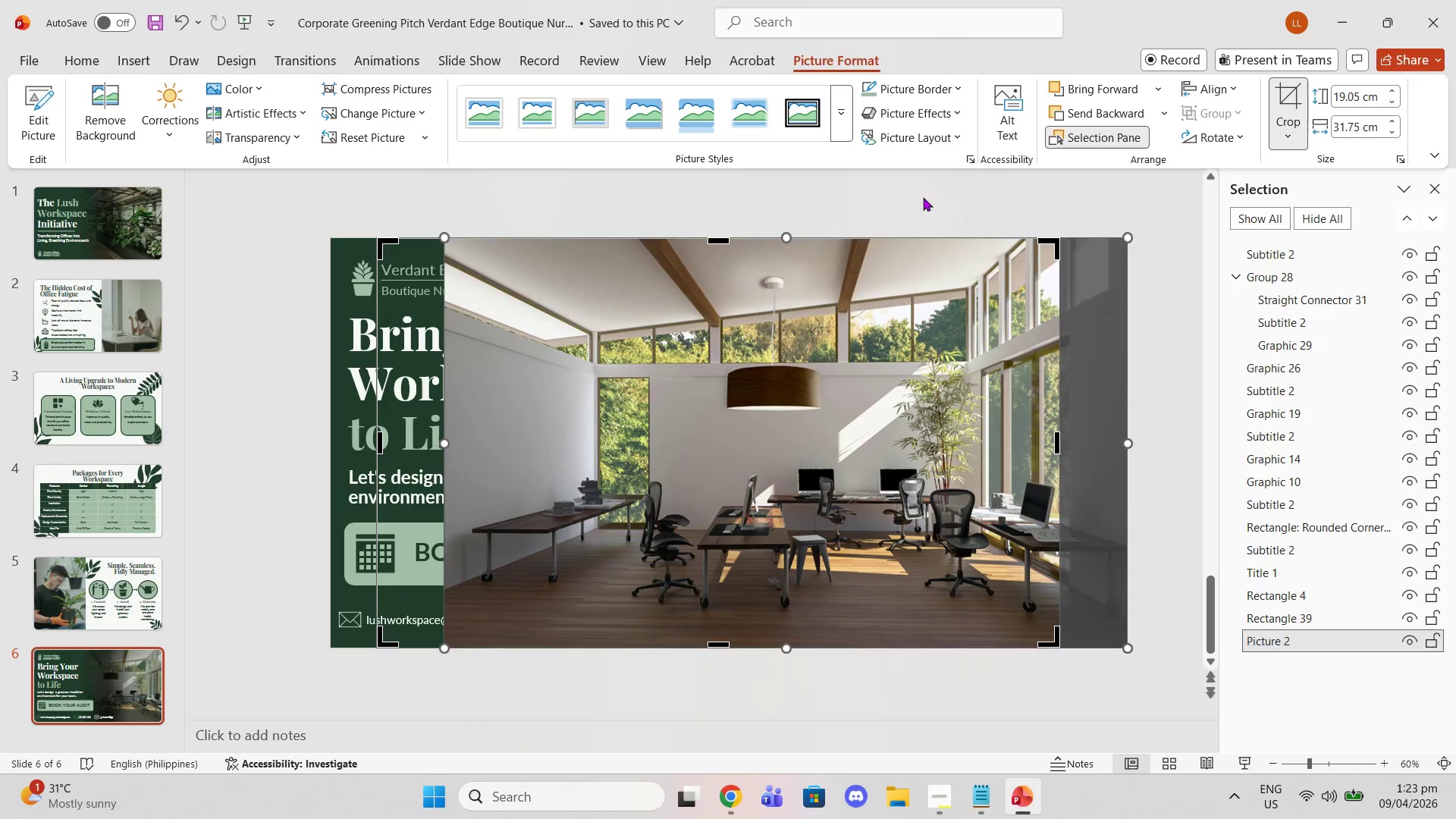 
left_click([923, 197])
 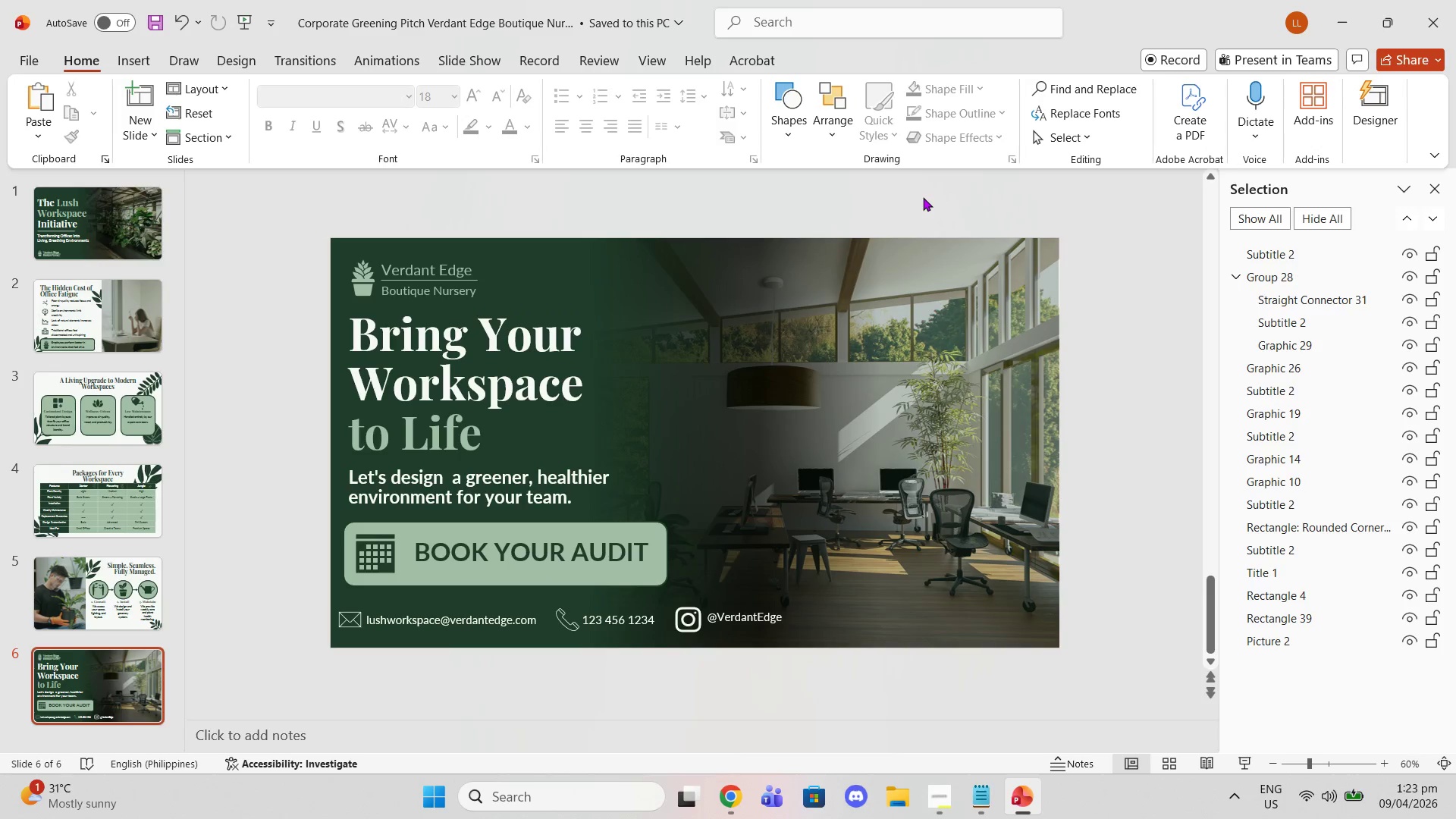 
left_click([923, 197])
 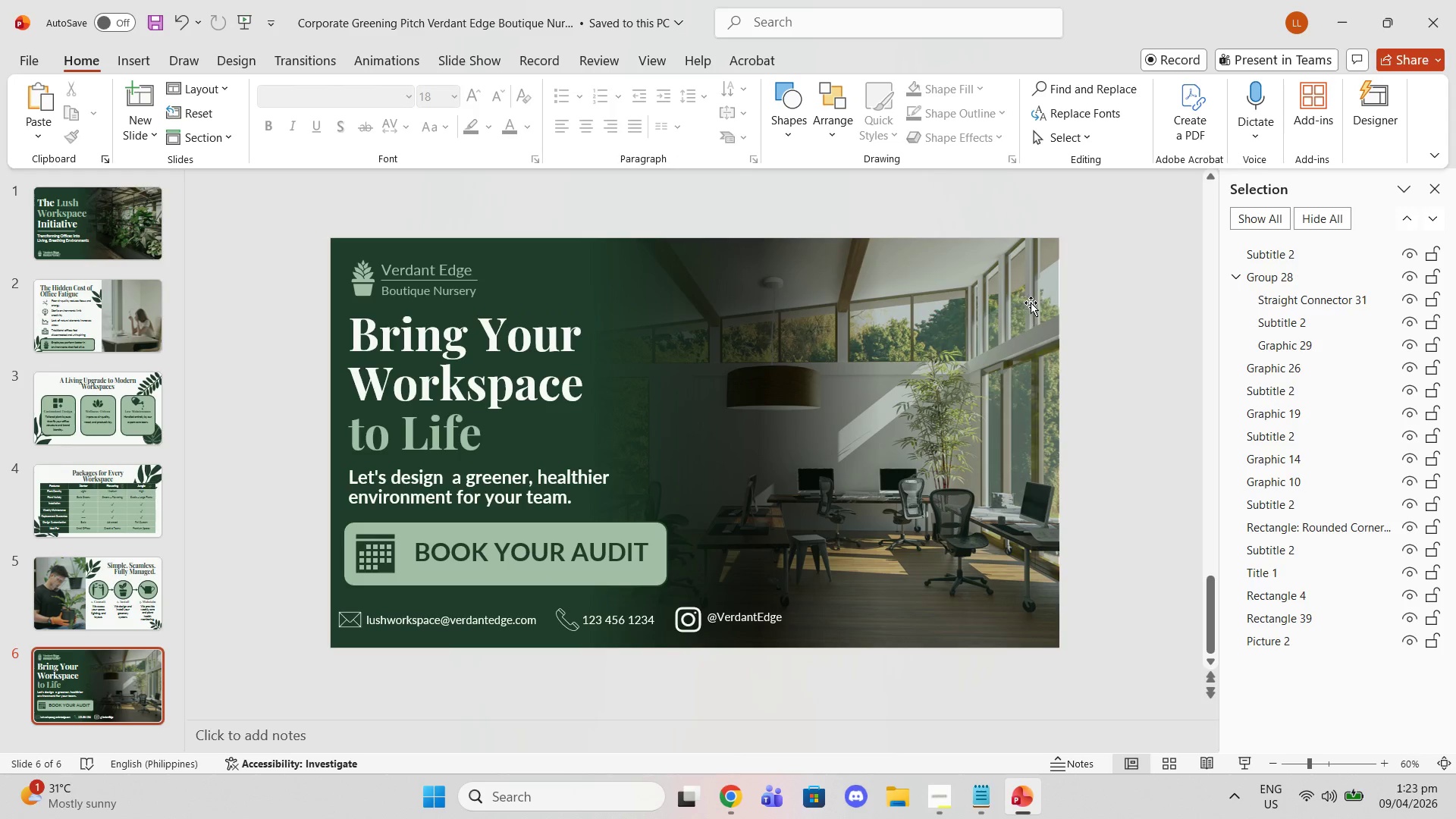 
left_click([1117, 356])
 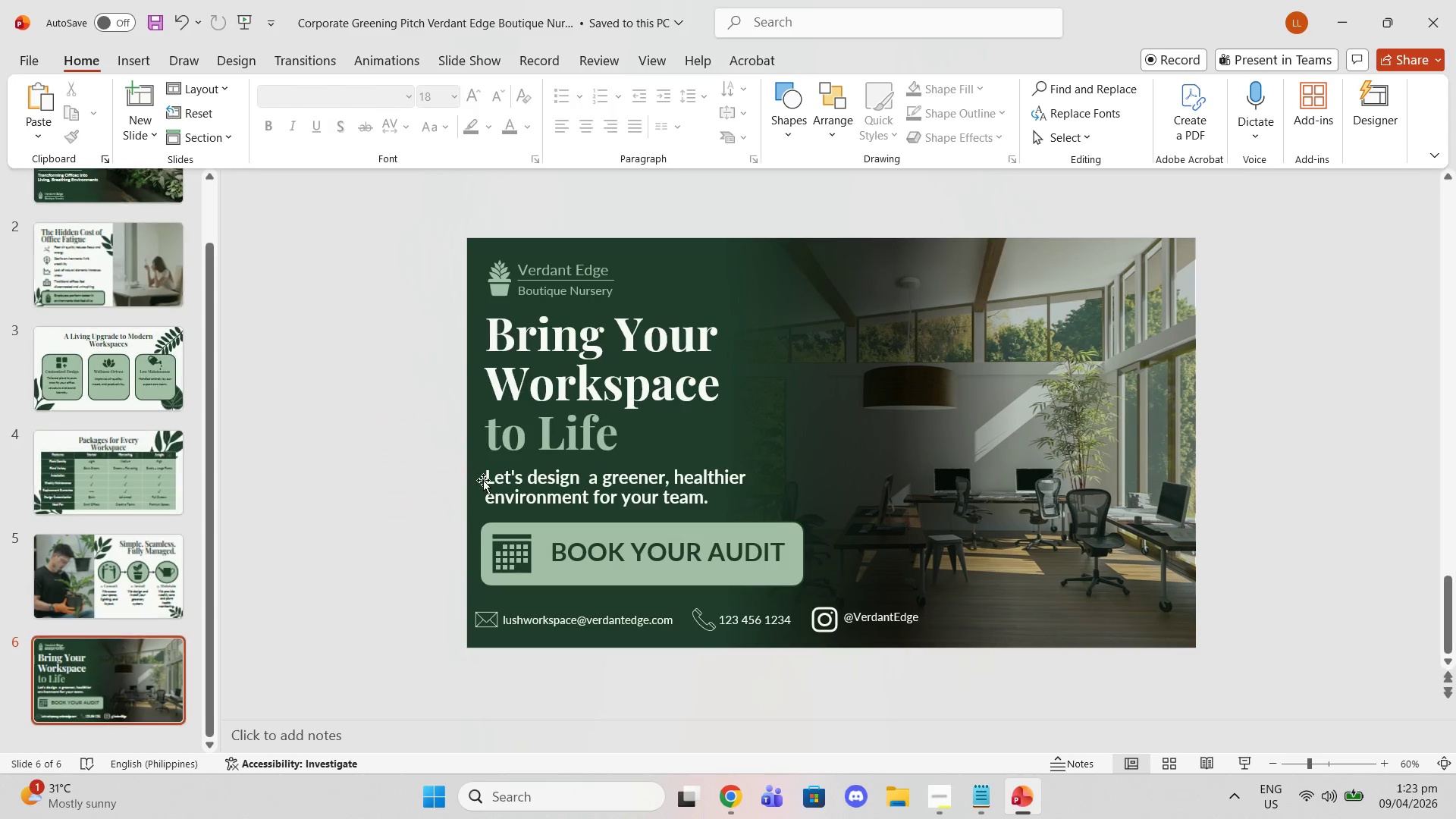 
scroll: coordinate [347, 485], scroll_direction: up, amount: 1.0
 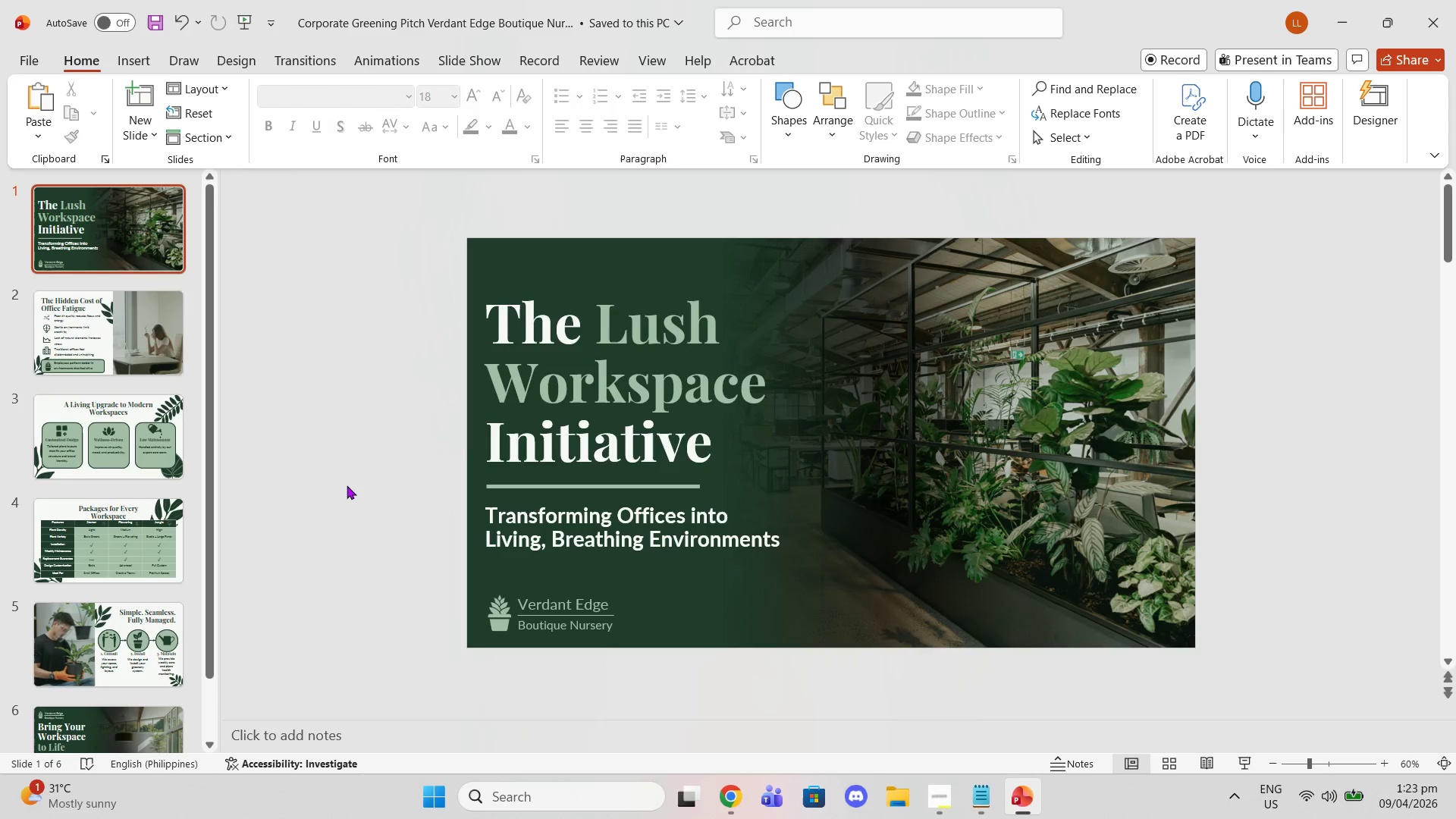 
scroll: coordinate [347, 485], scroll_direction: down, amount: 9.0
 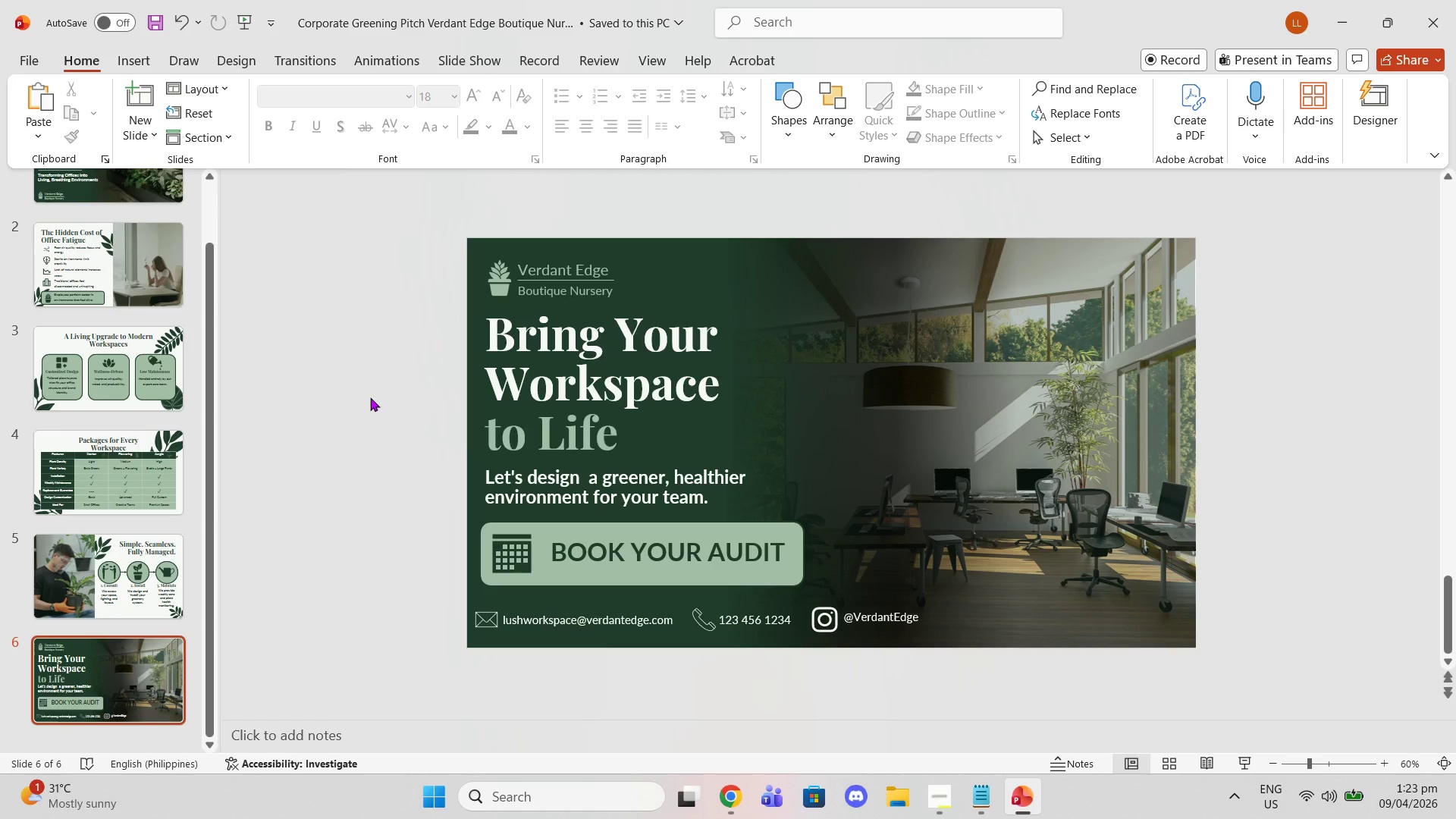 
wait(15.51)
 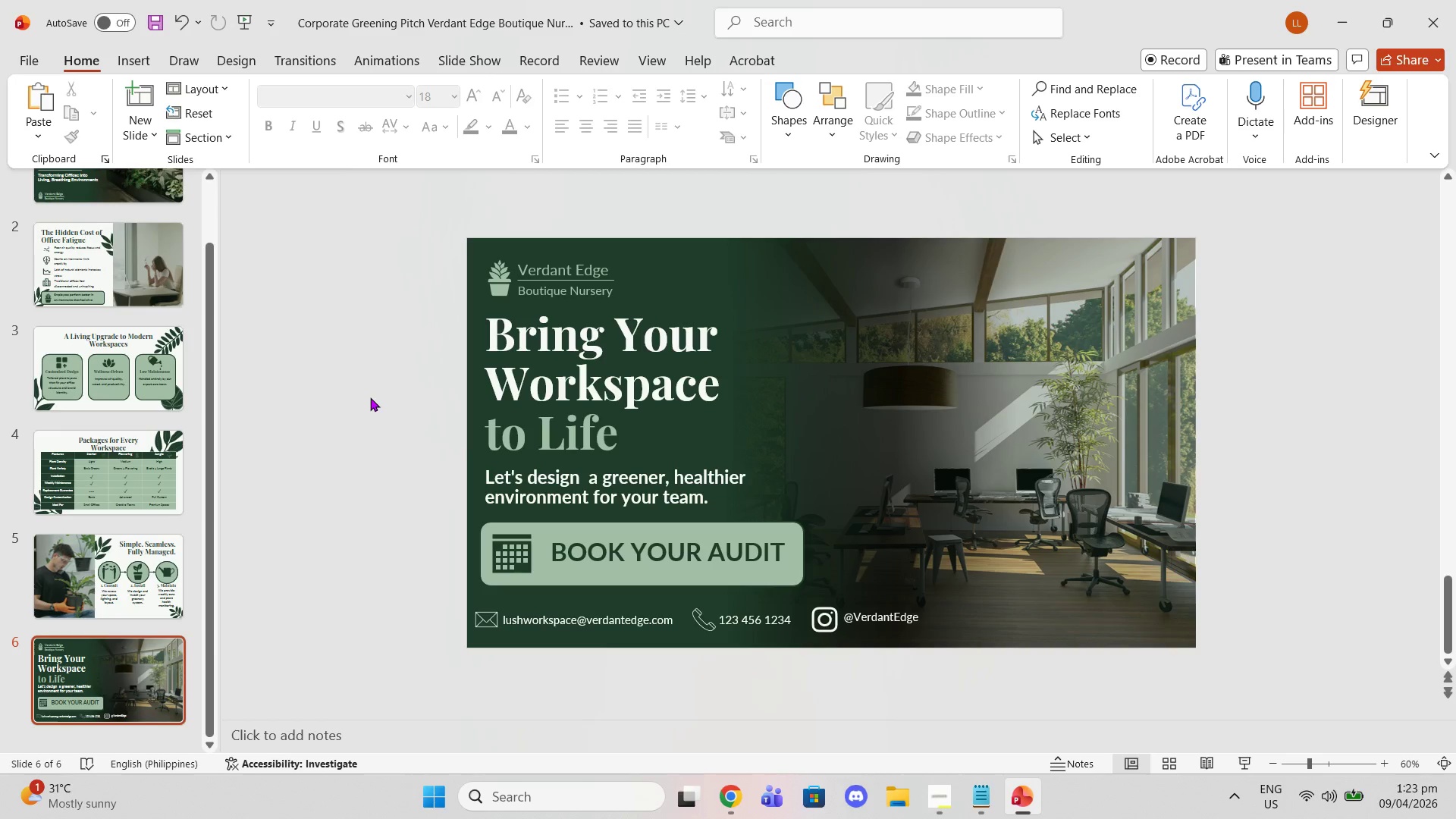 
left_click([739, 787])
 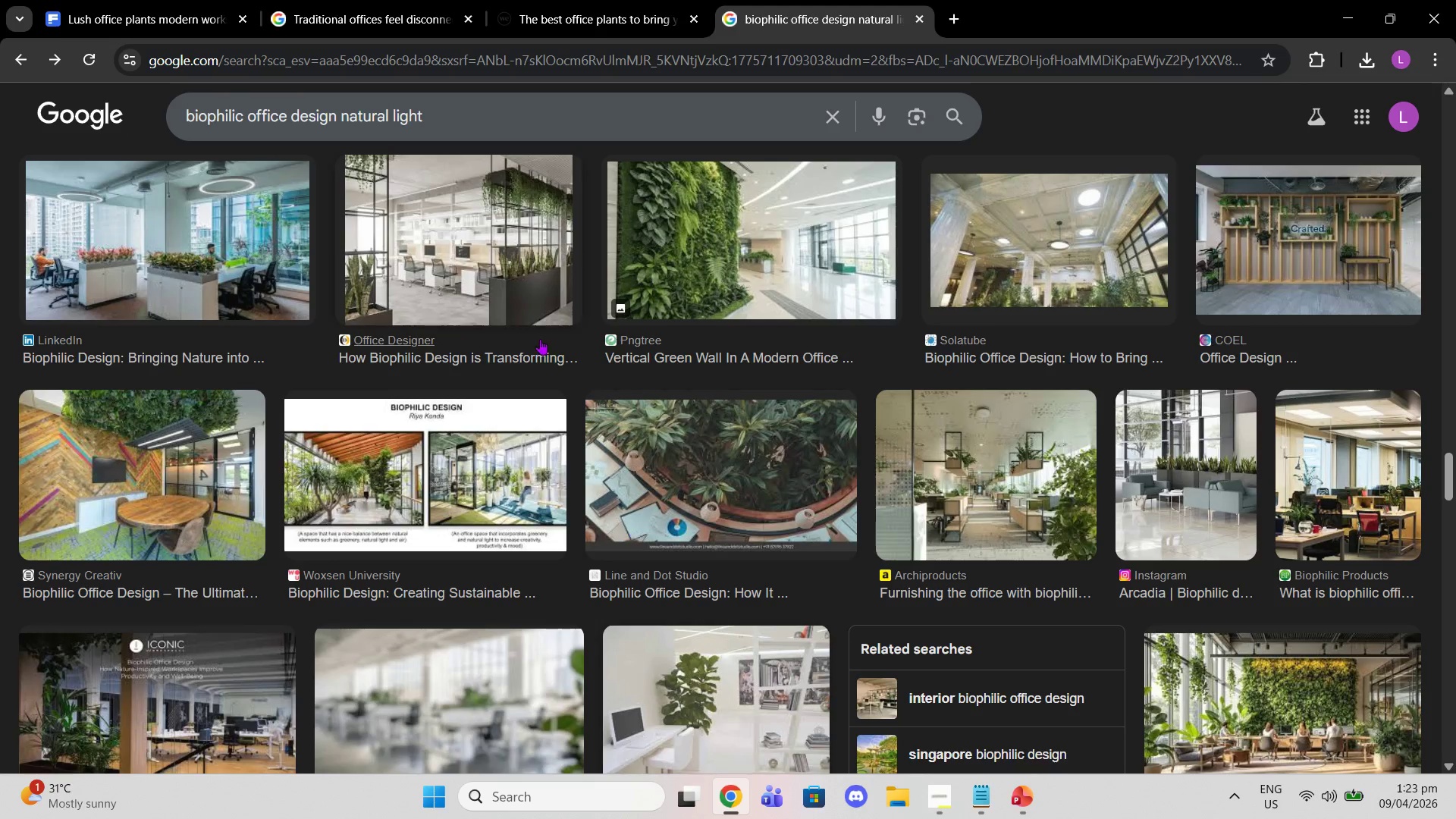 
scroll: coordinate [535, 359], scroll_direction: down, amount: 5.0
 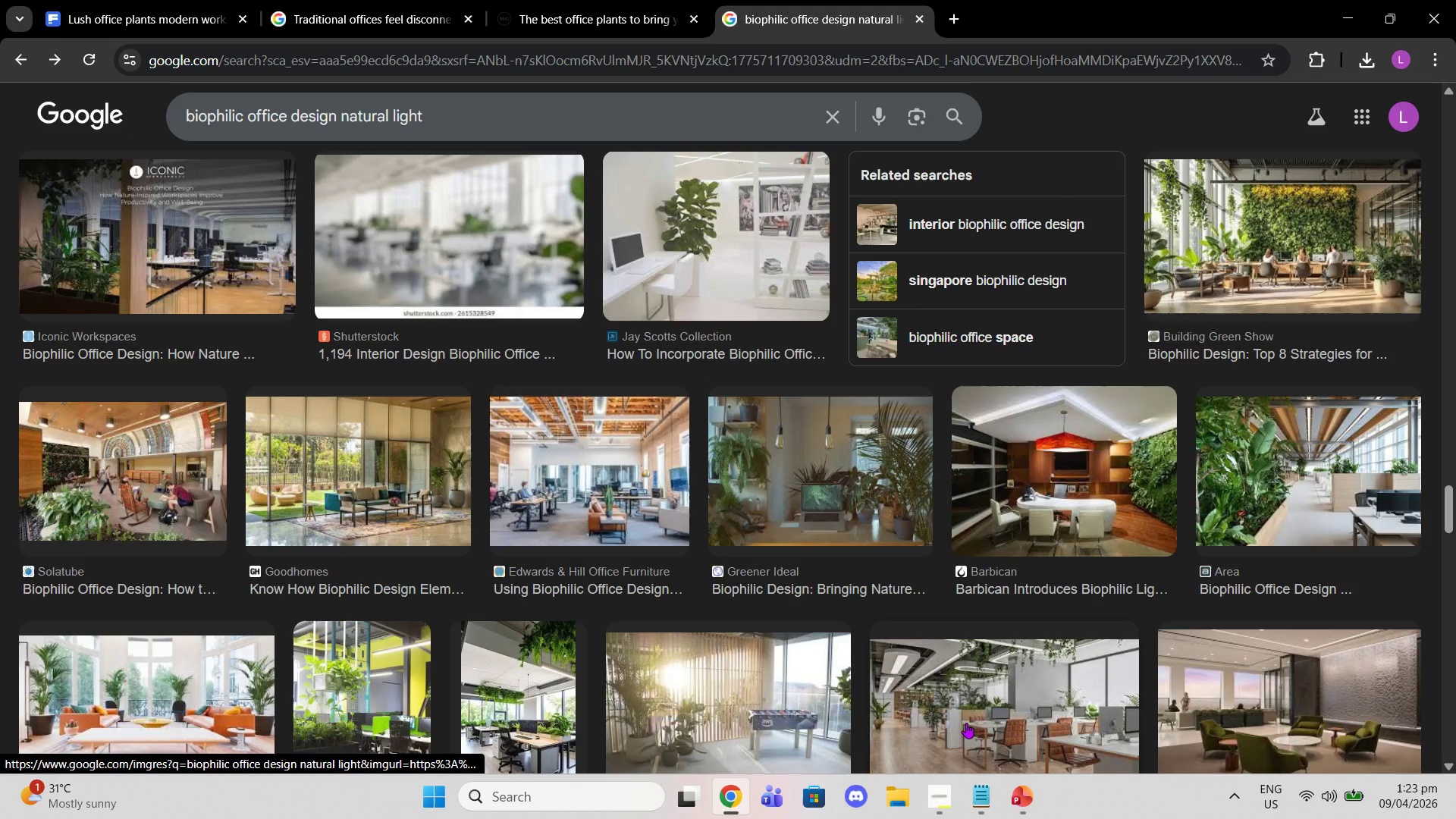 
left_click([948, 780])